 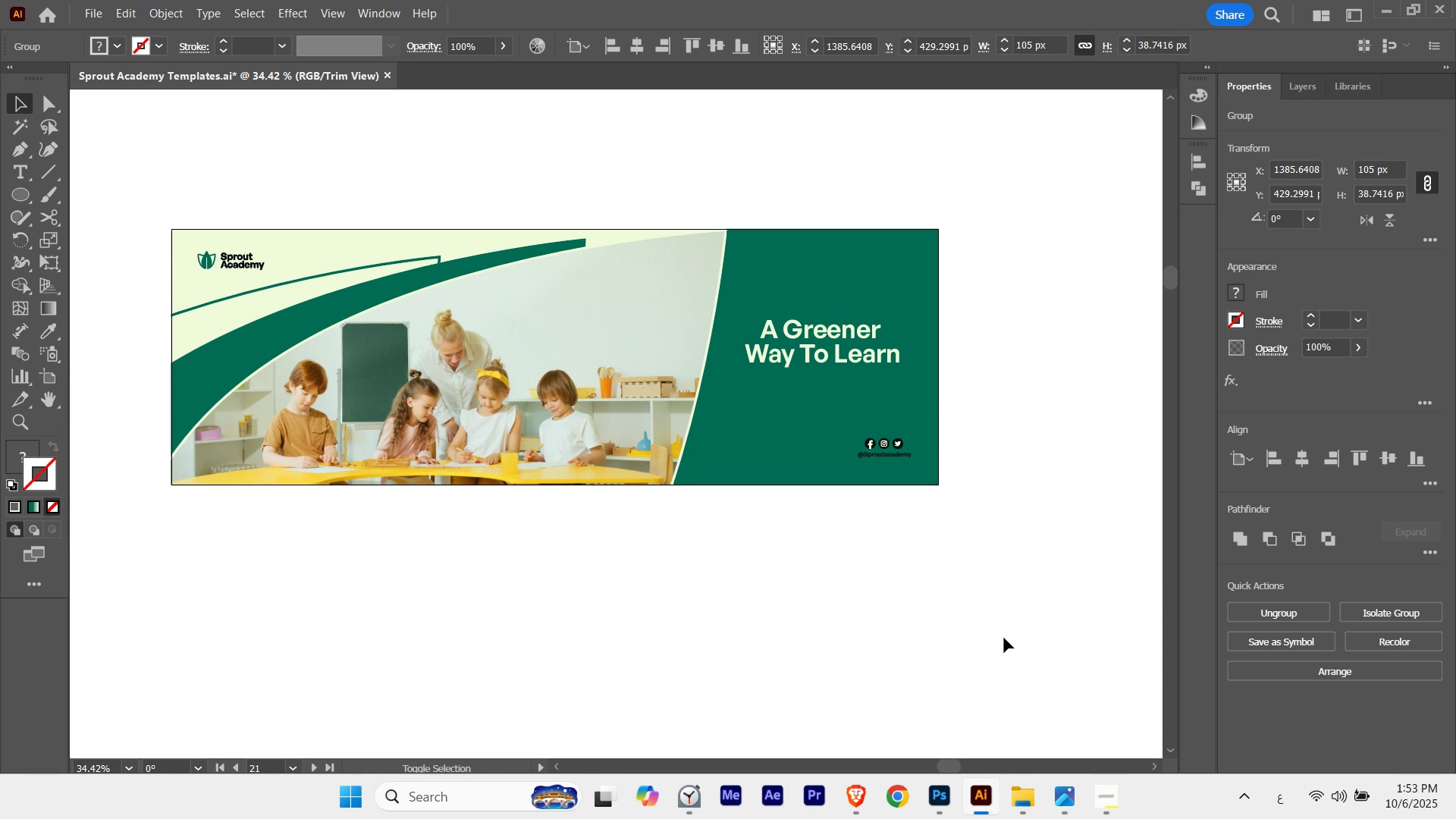 
key(Shift+ArrowRight)
 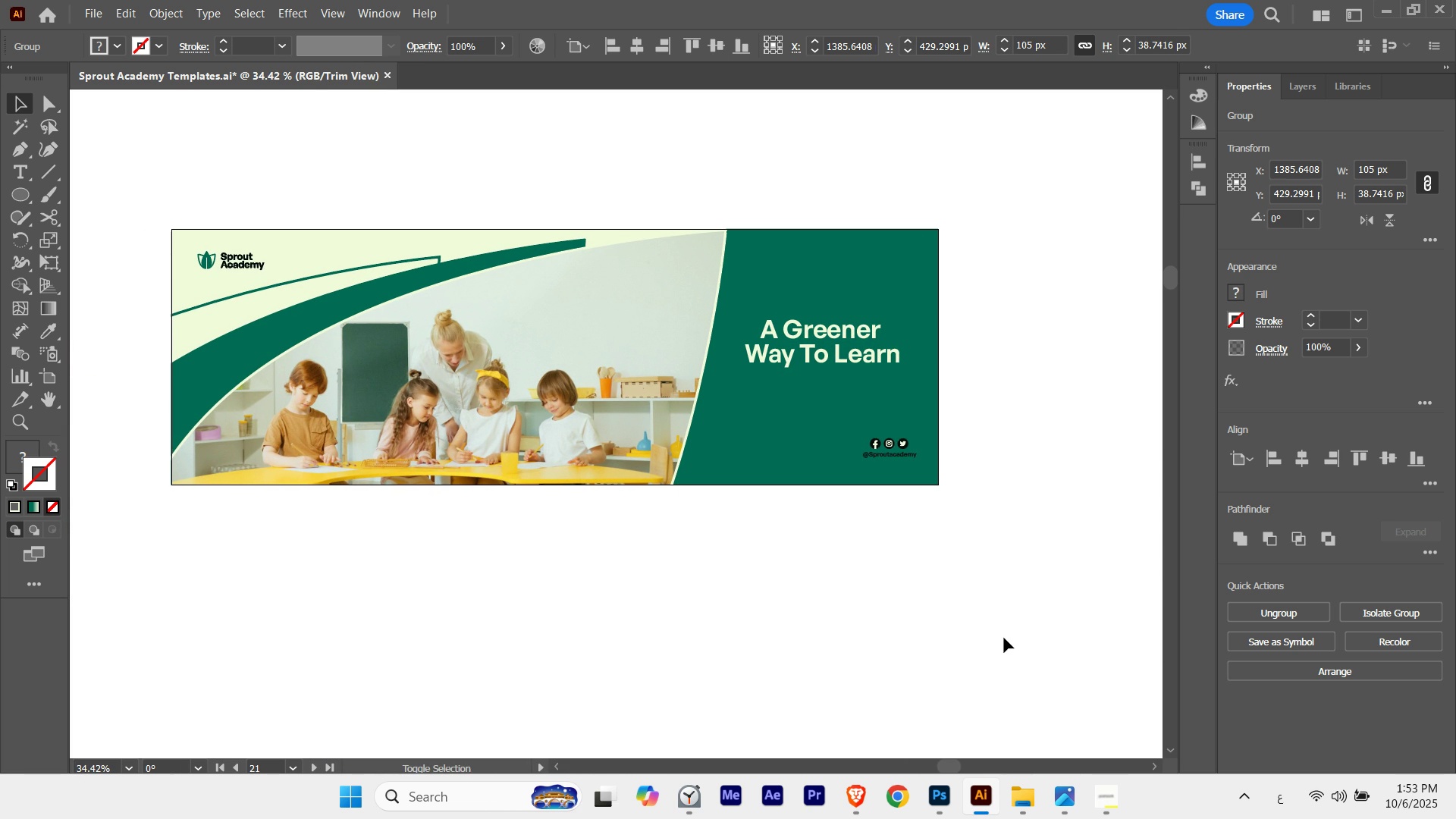 
key(Shift+ArrowLeft)
 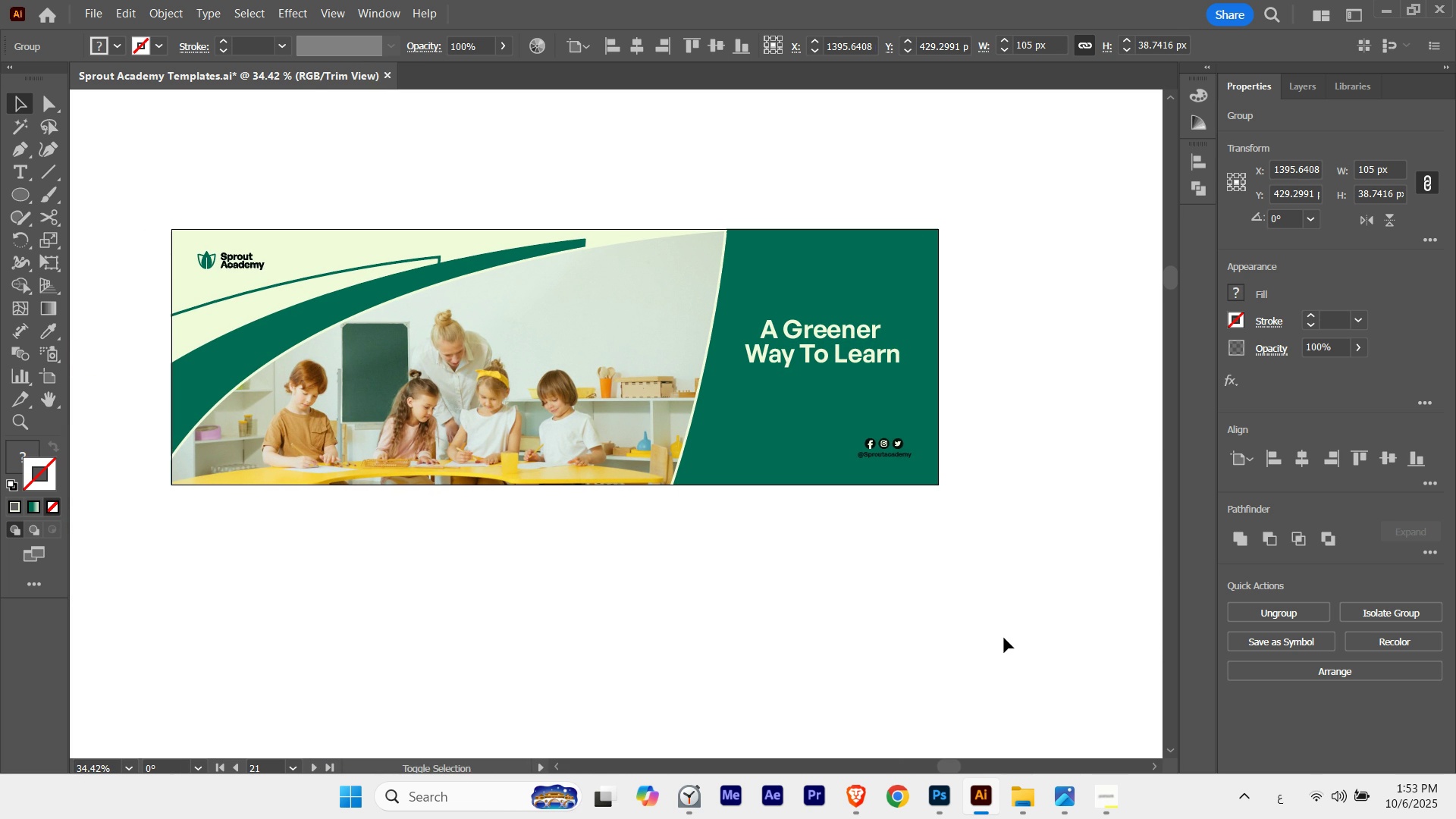 
key(Shift+ArrowDown)
 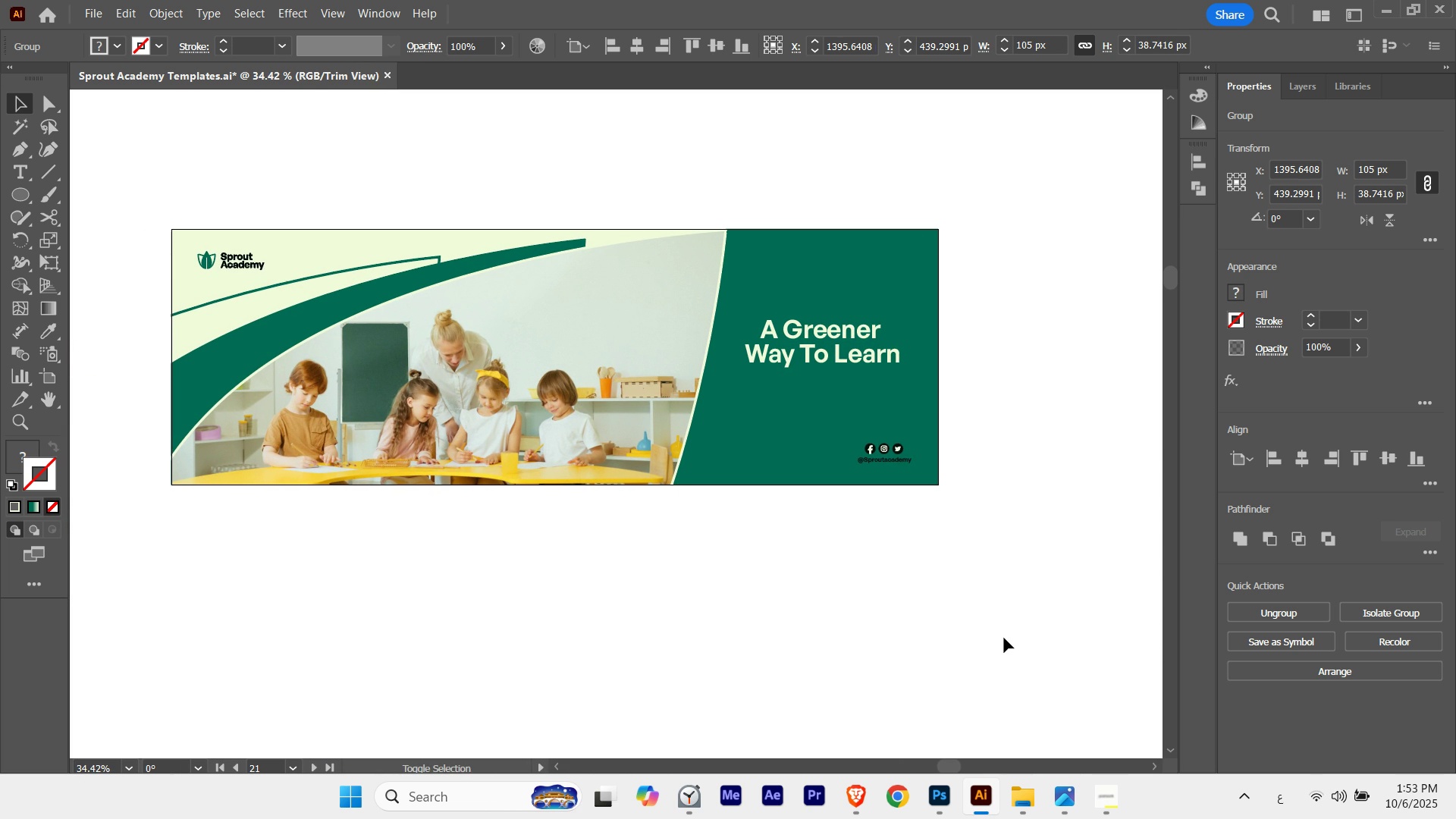 
key(Shift+ArrowUp)
 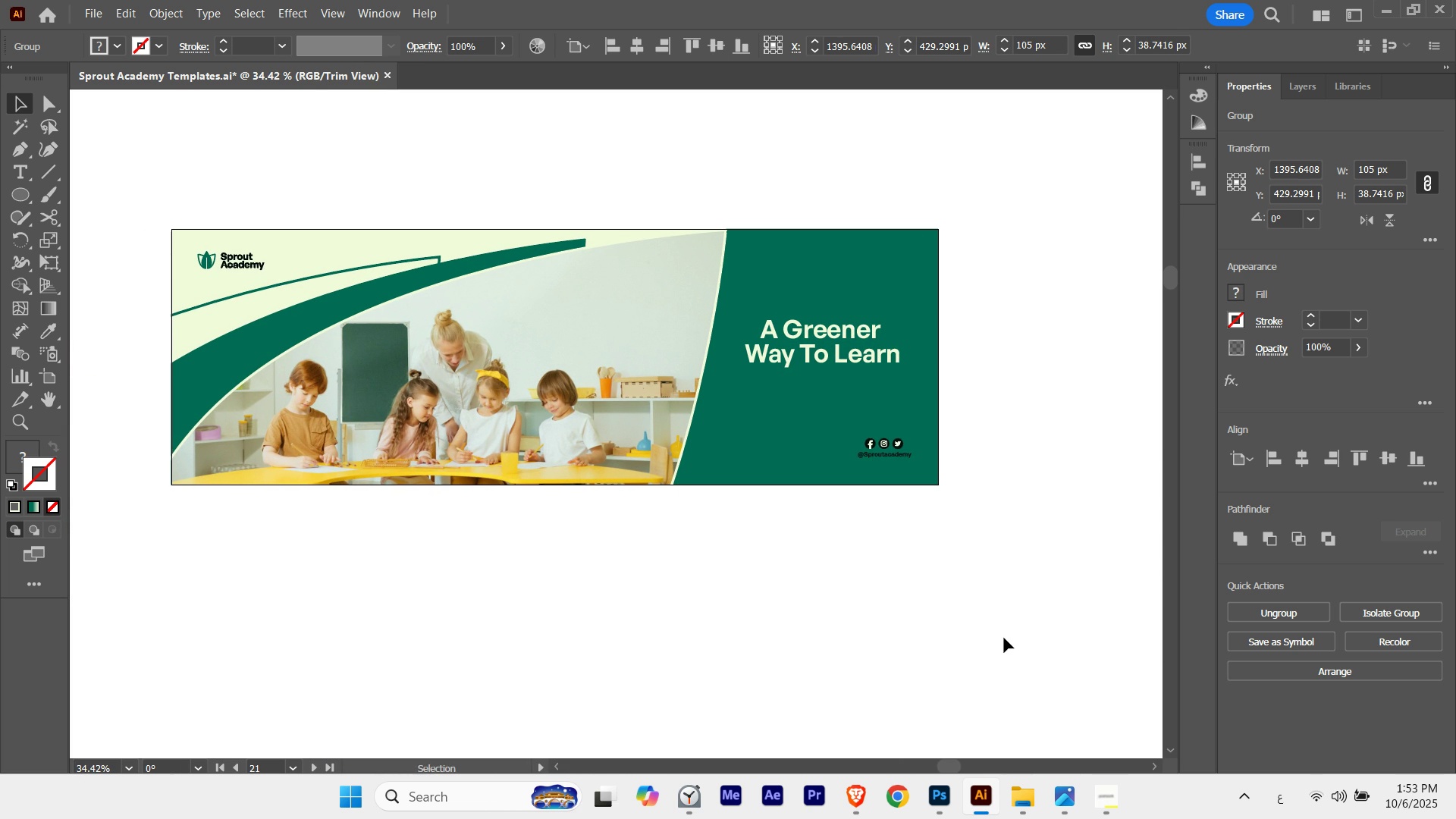 
key(Shift+ShiftLeft)
 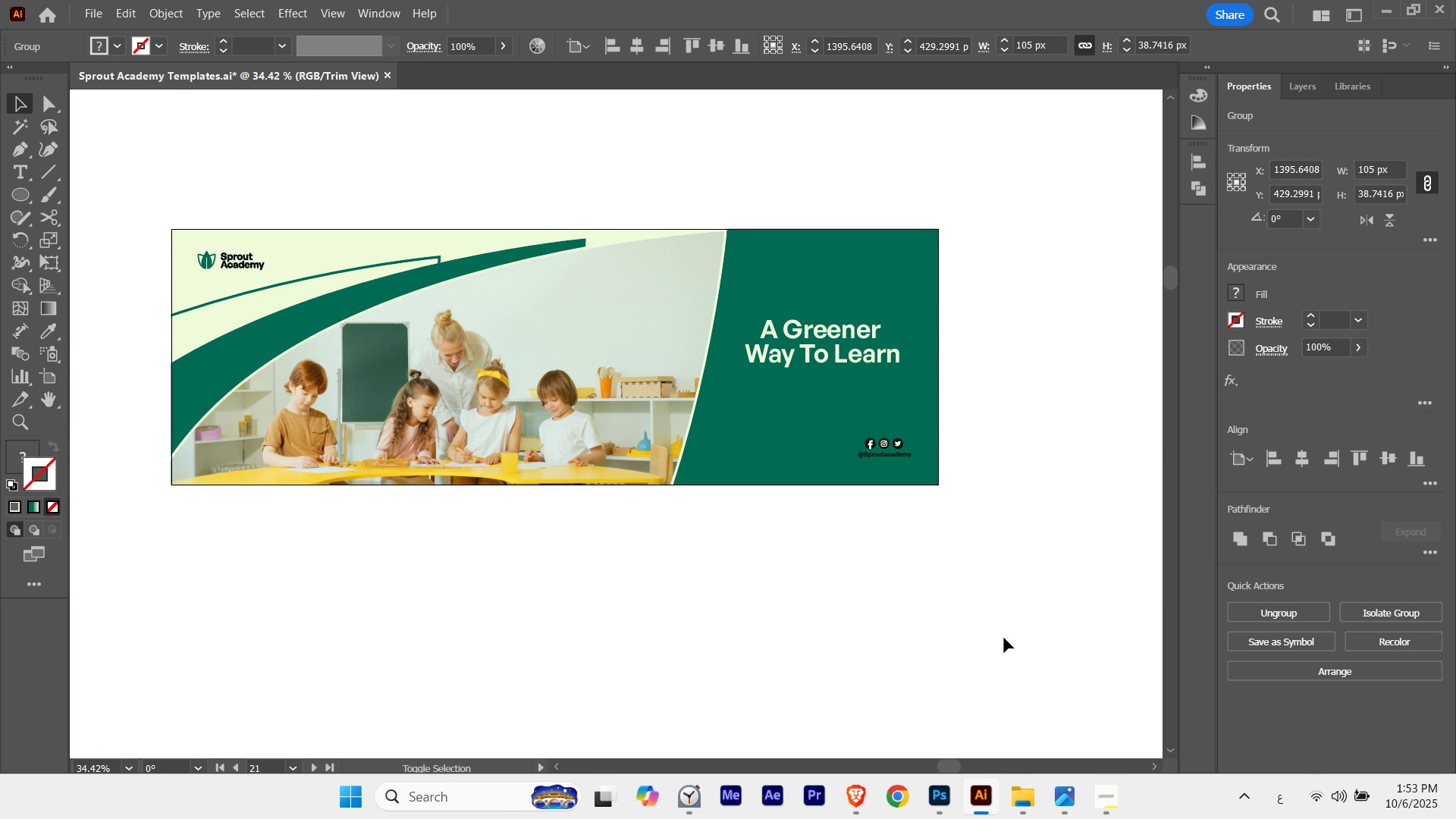 
key(Shift+ArrowDown)
 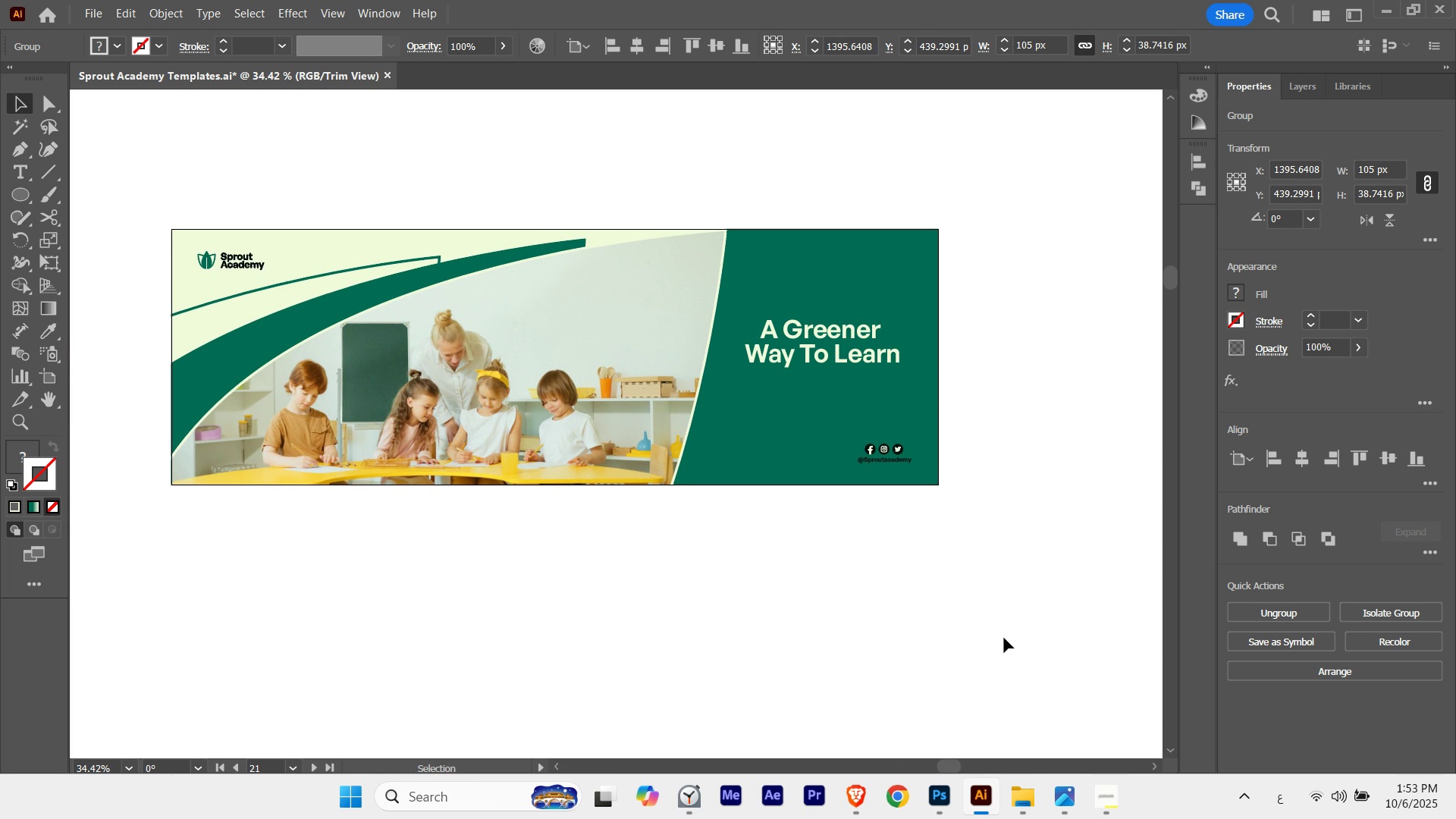 
key(ArrowDown)
 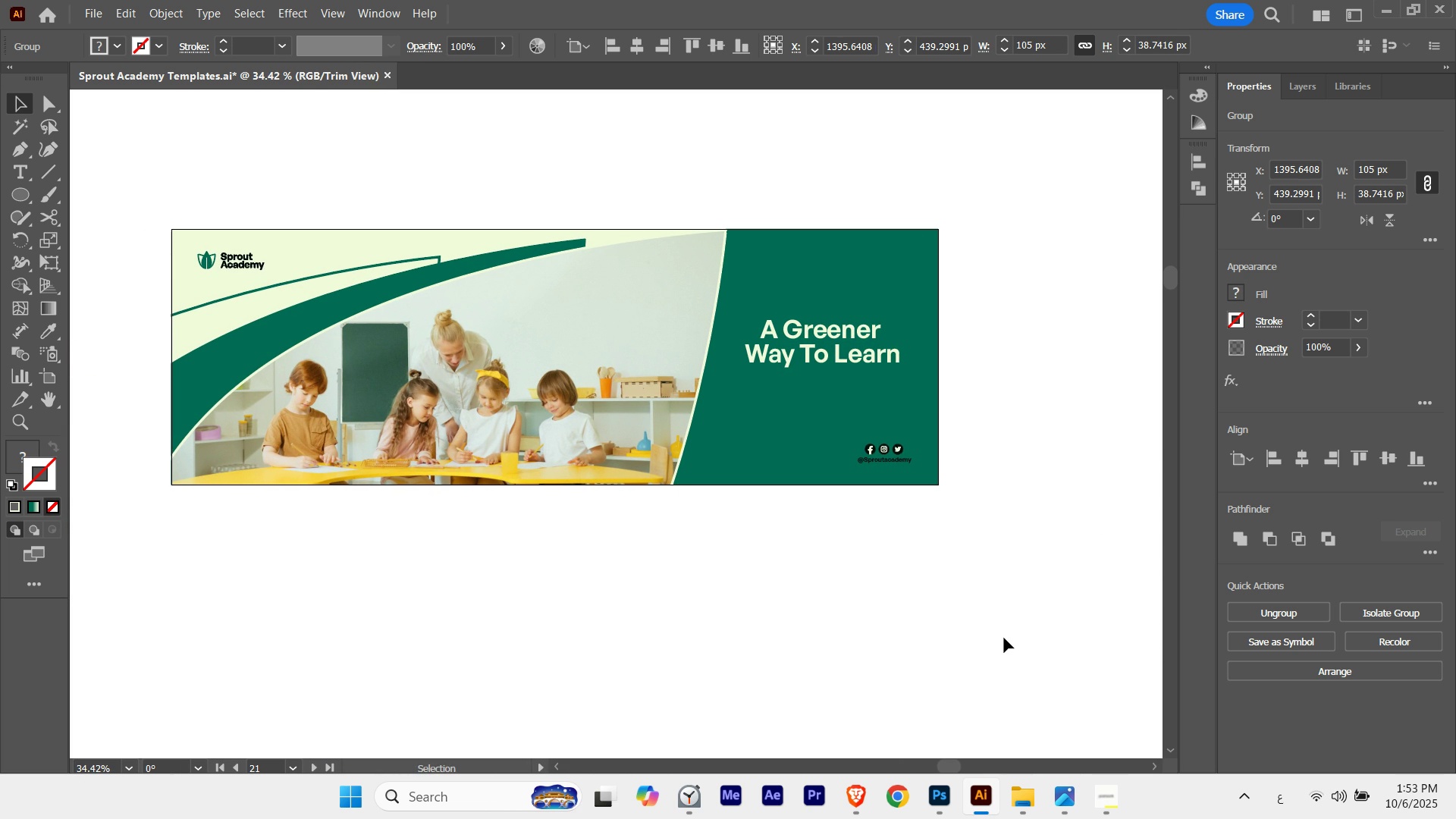 
key(ArrowDown)
 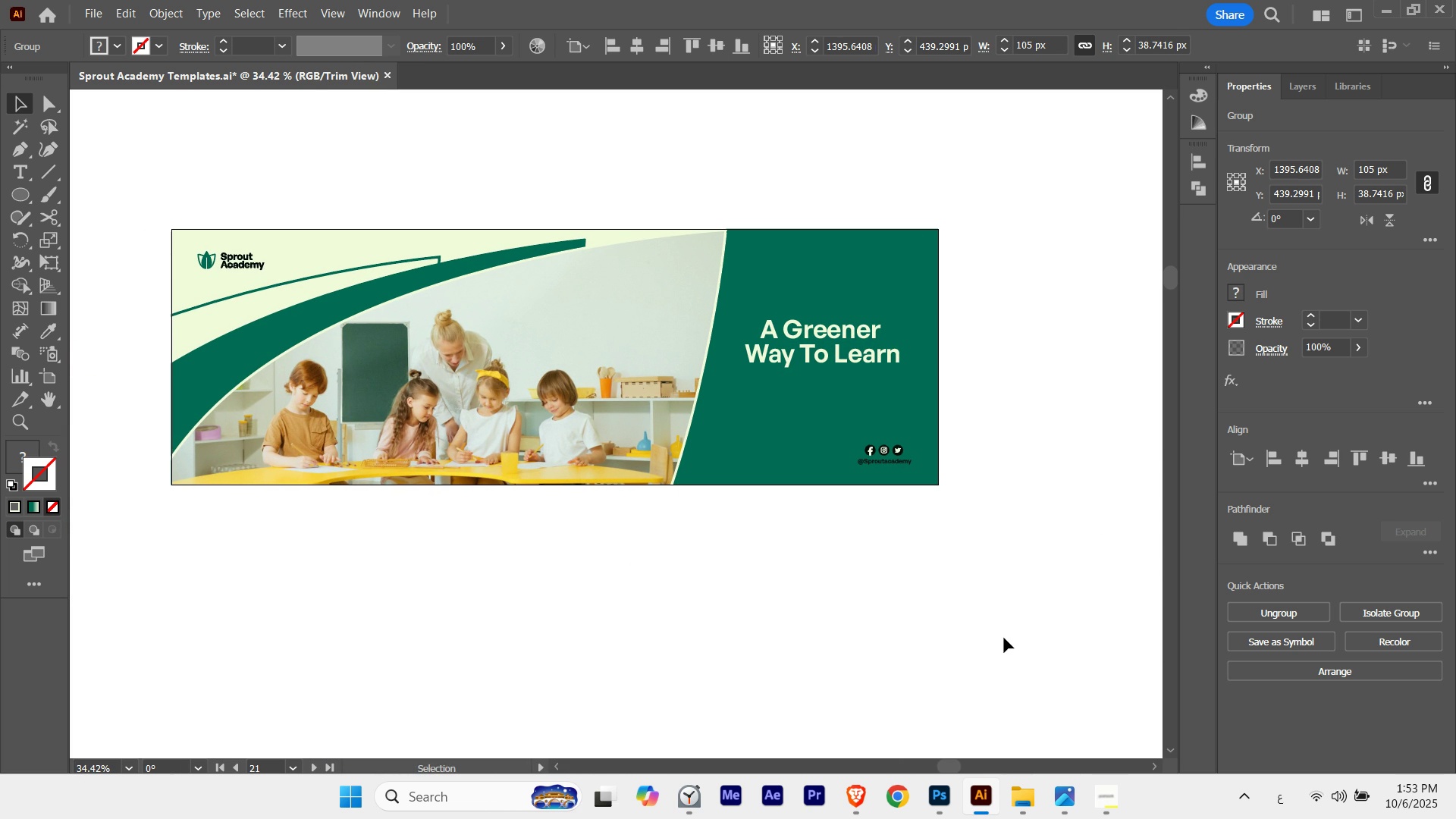 
key(ArrowDown)
 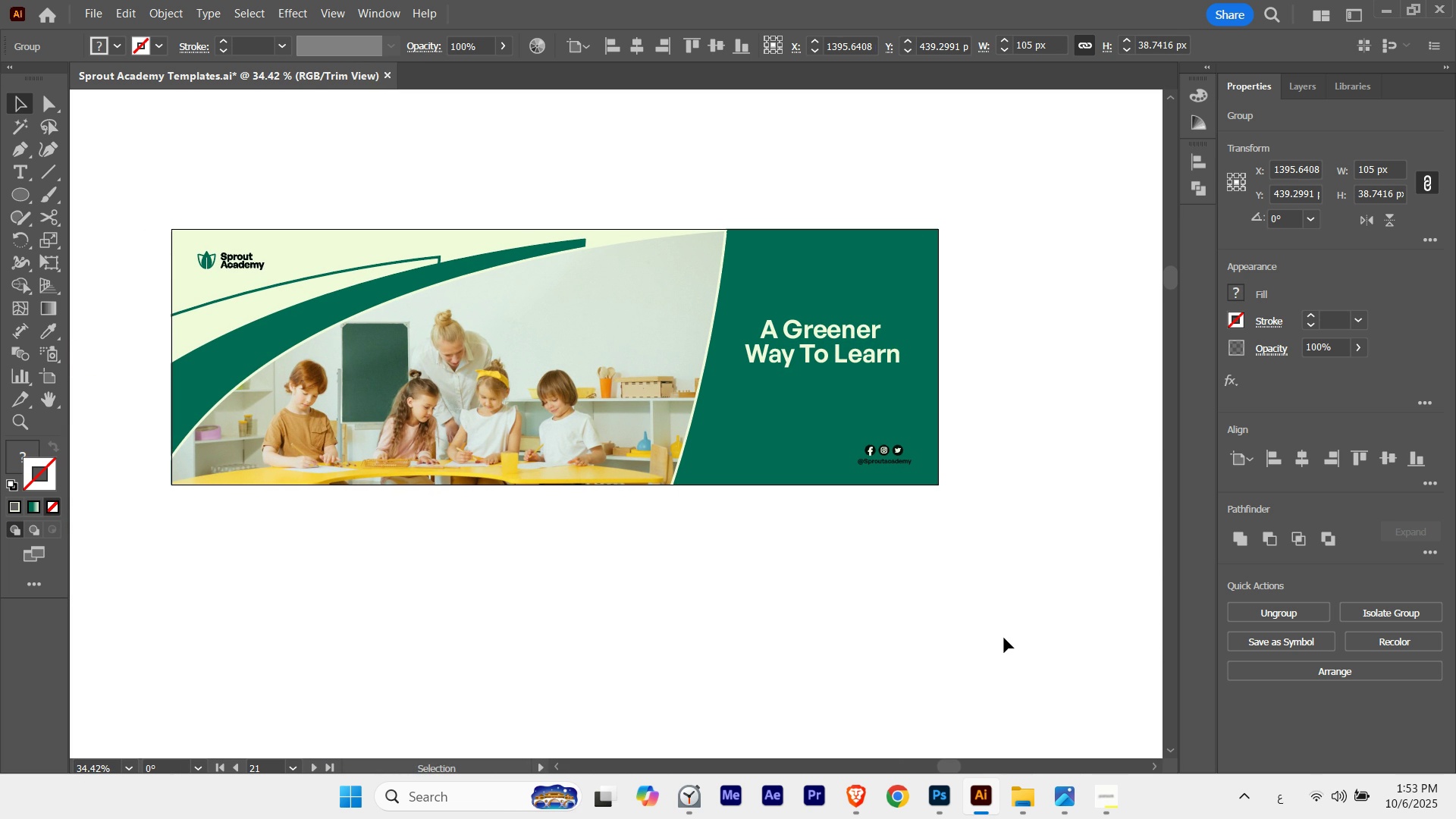 
key(ArrowUp)
 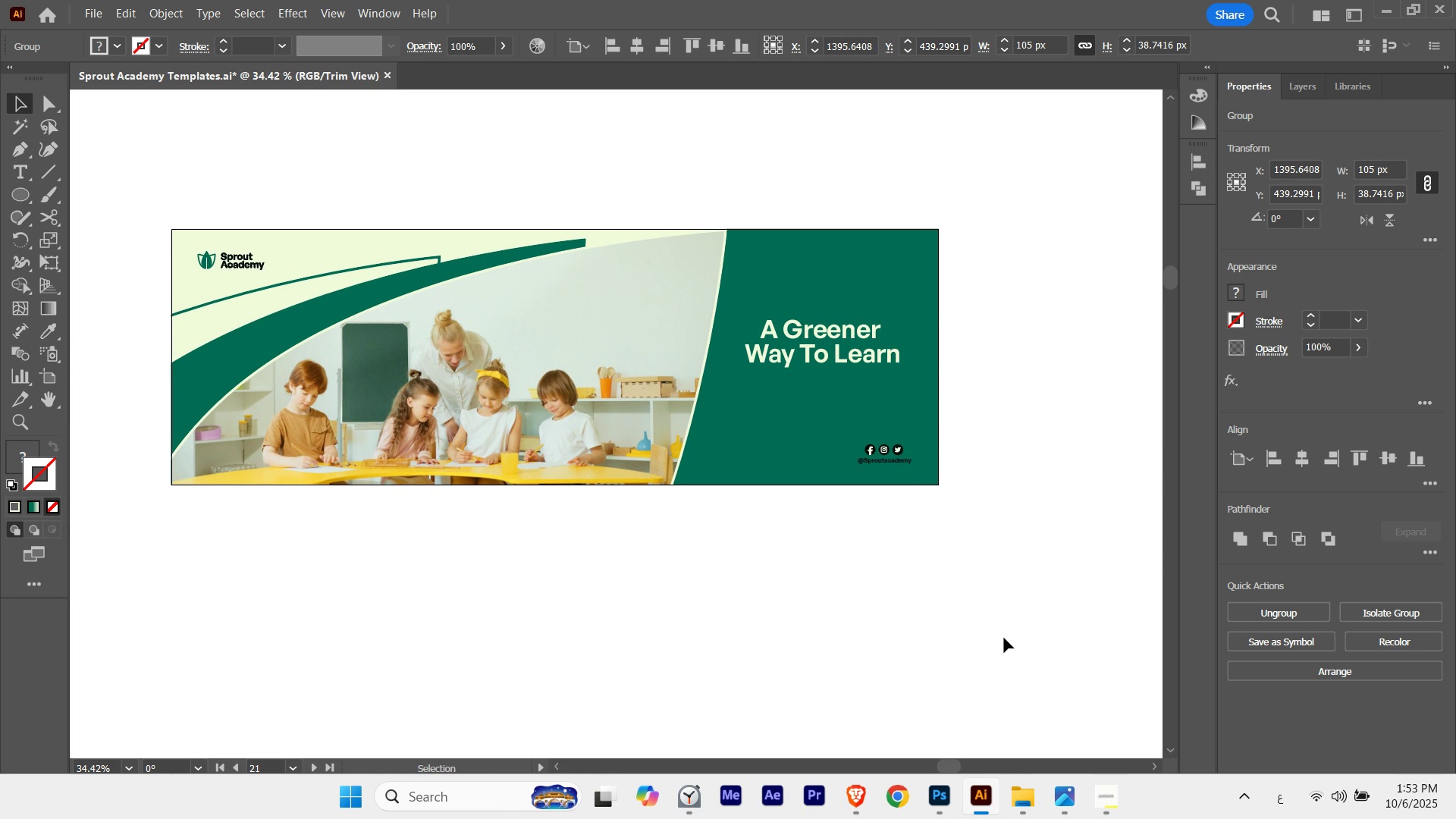 
key(ArrowUp)
 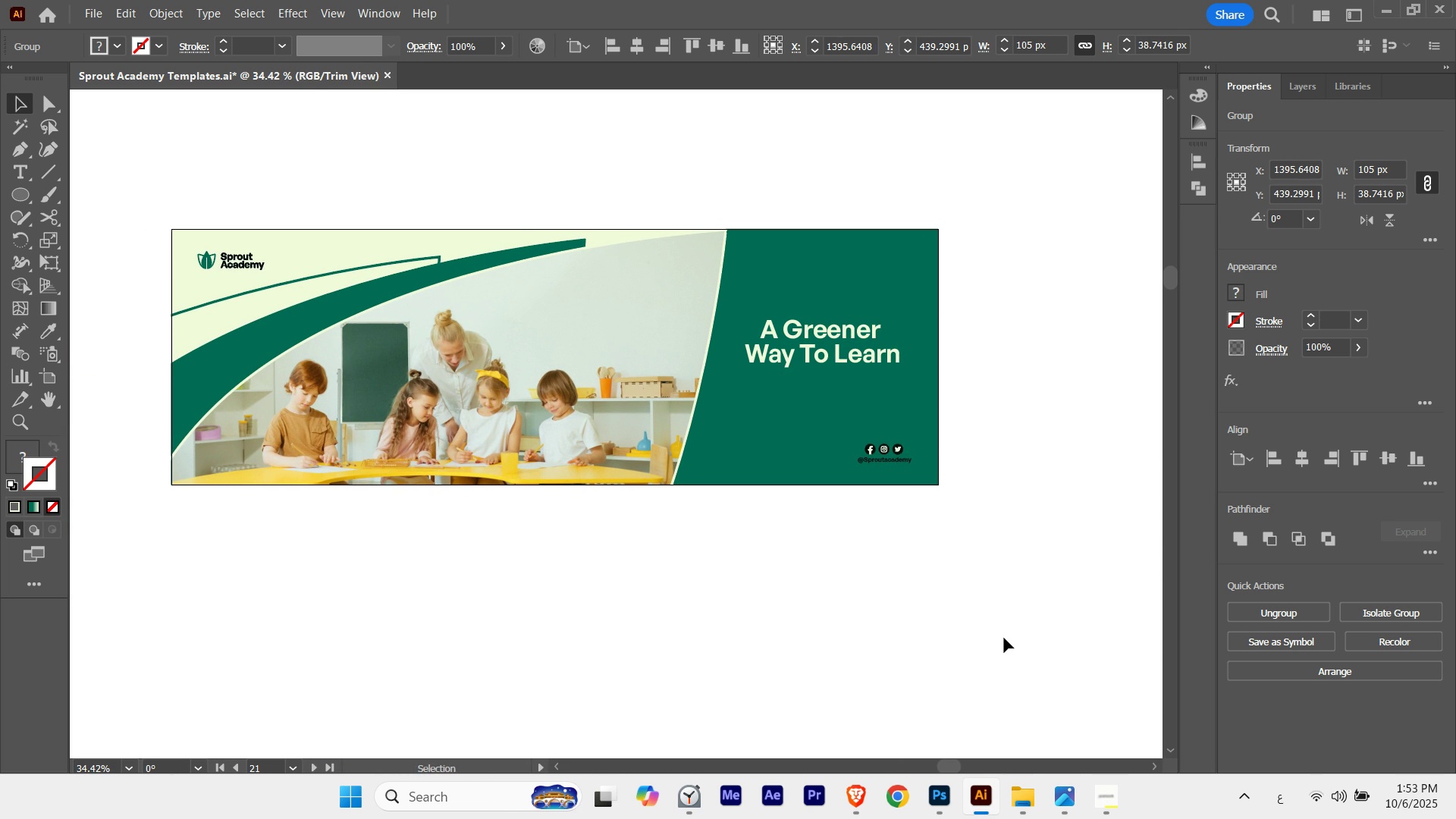 
key(ArrowUp)
 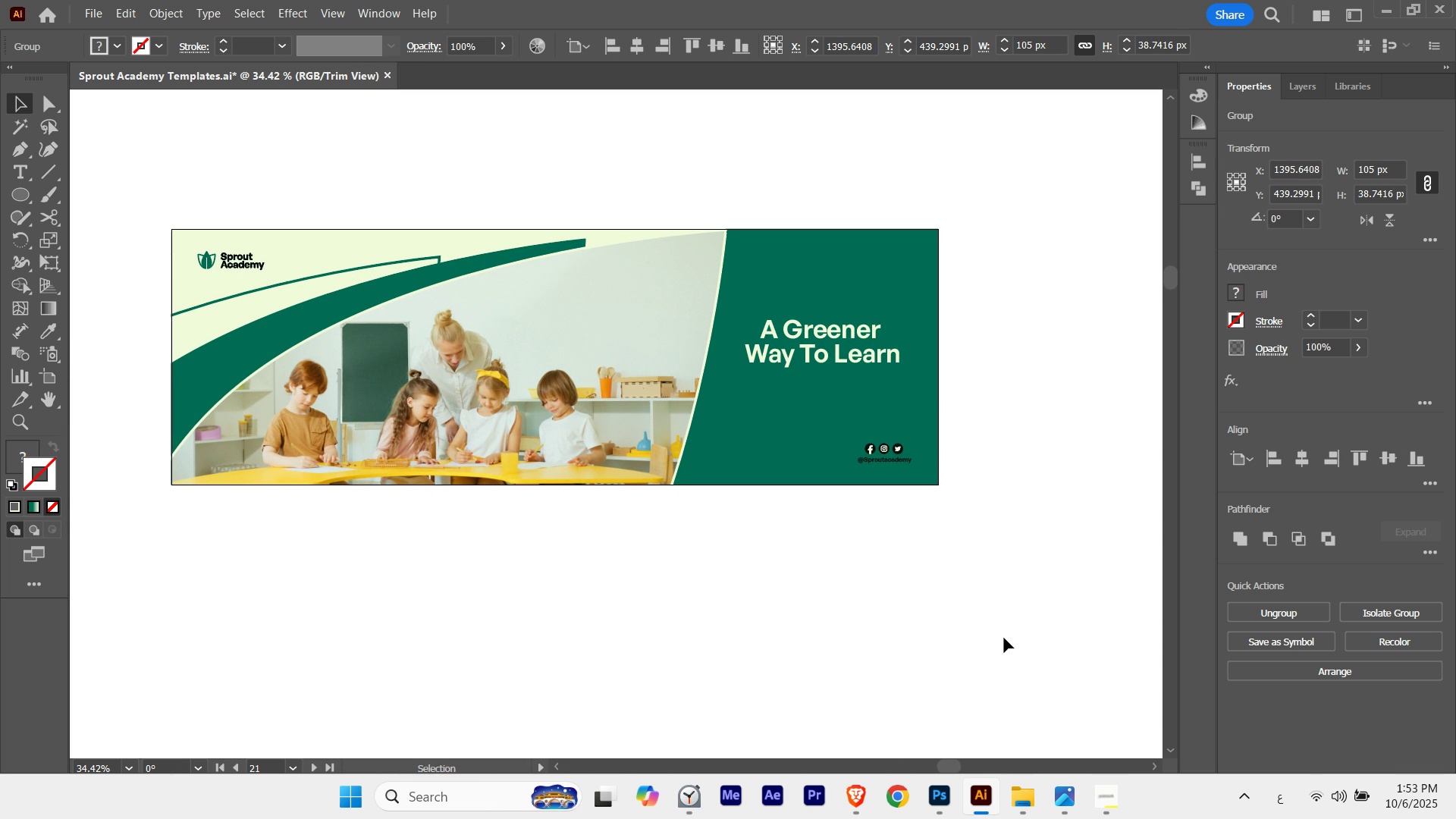 
key(ArrowRight)
 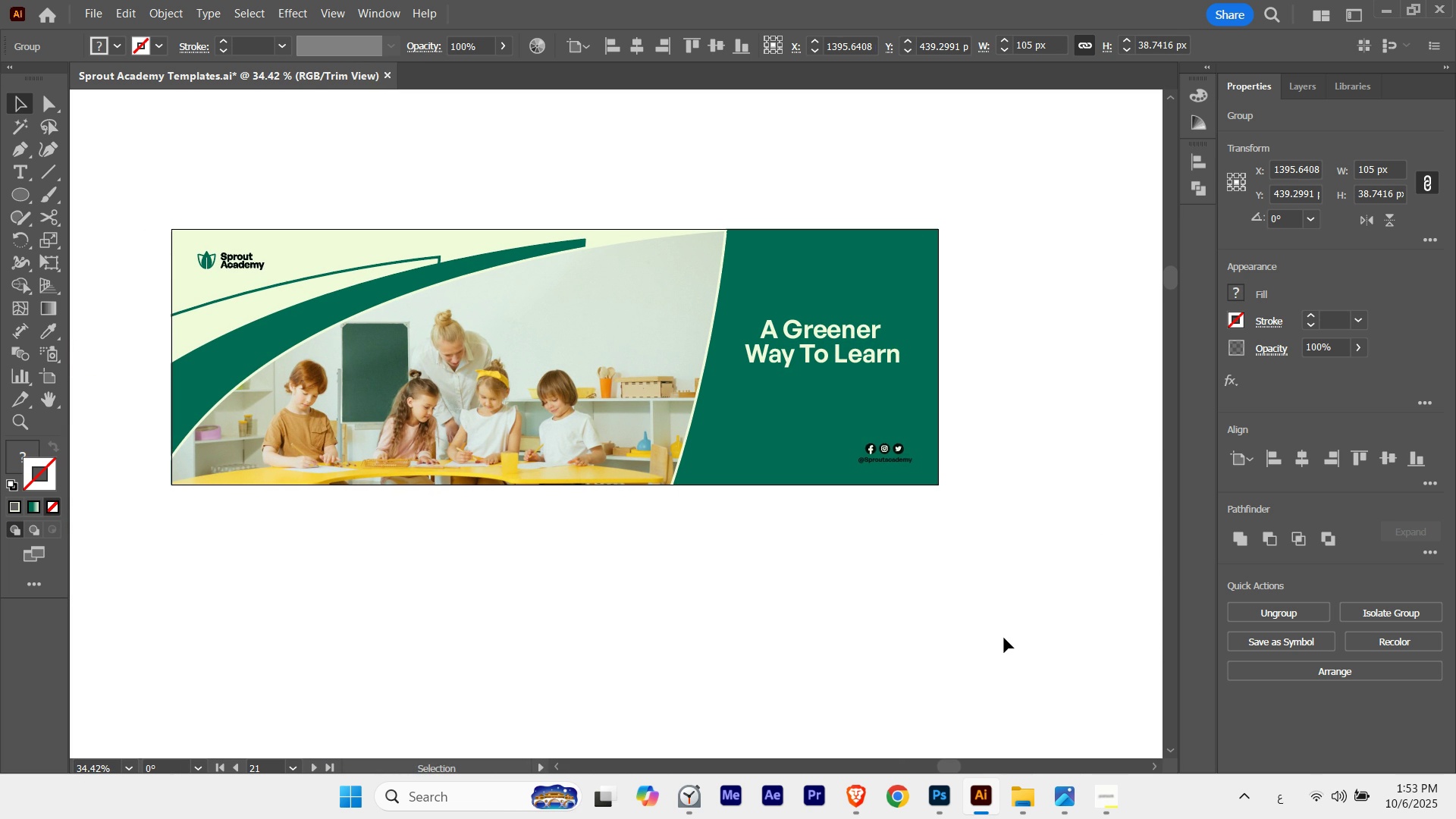 
key(ArrowRight)
 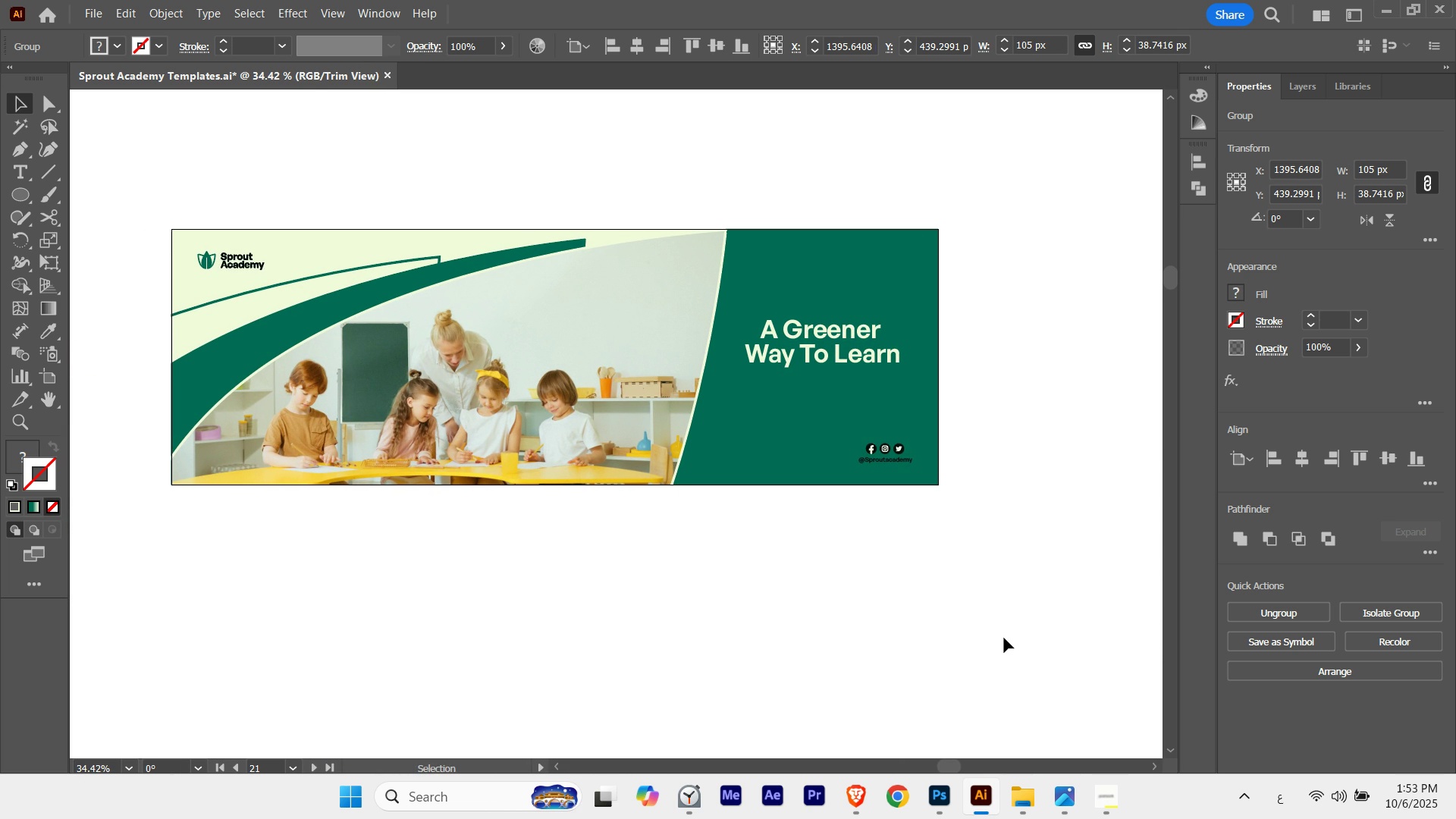 
key(ArrowRight)
 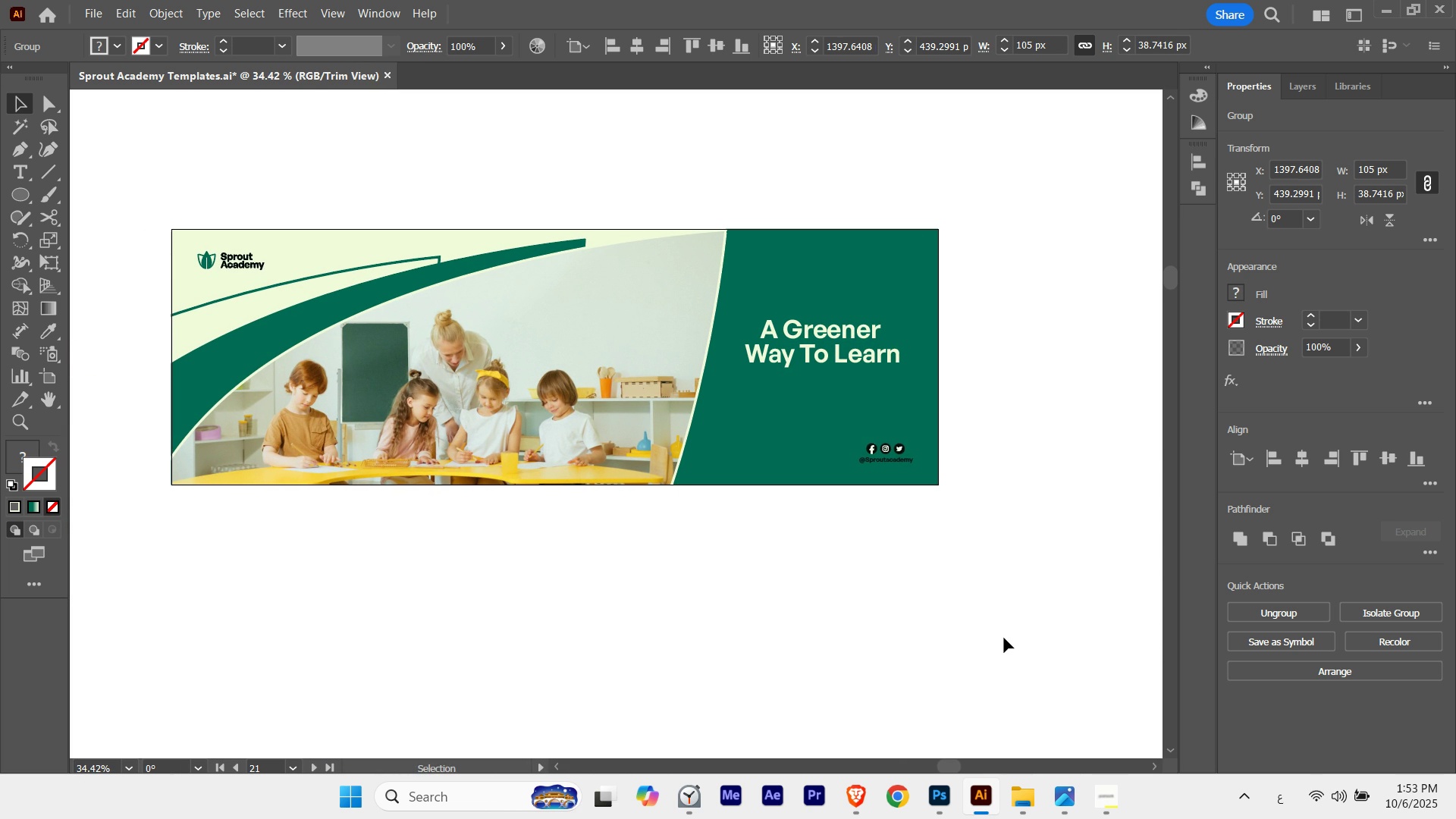 
key(ArrowRight)
 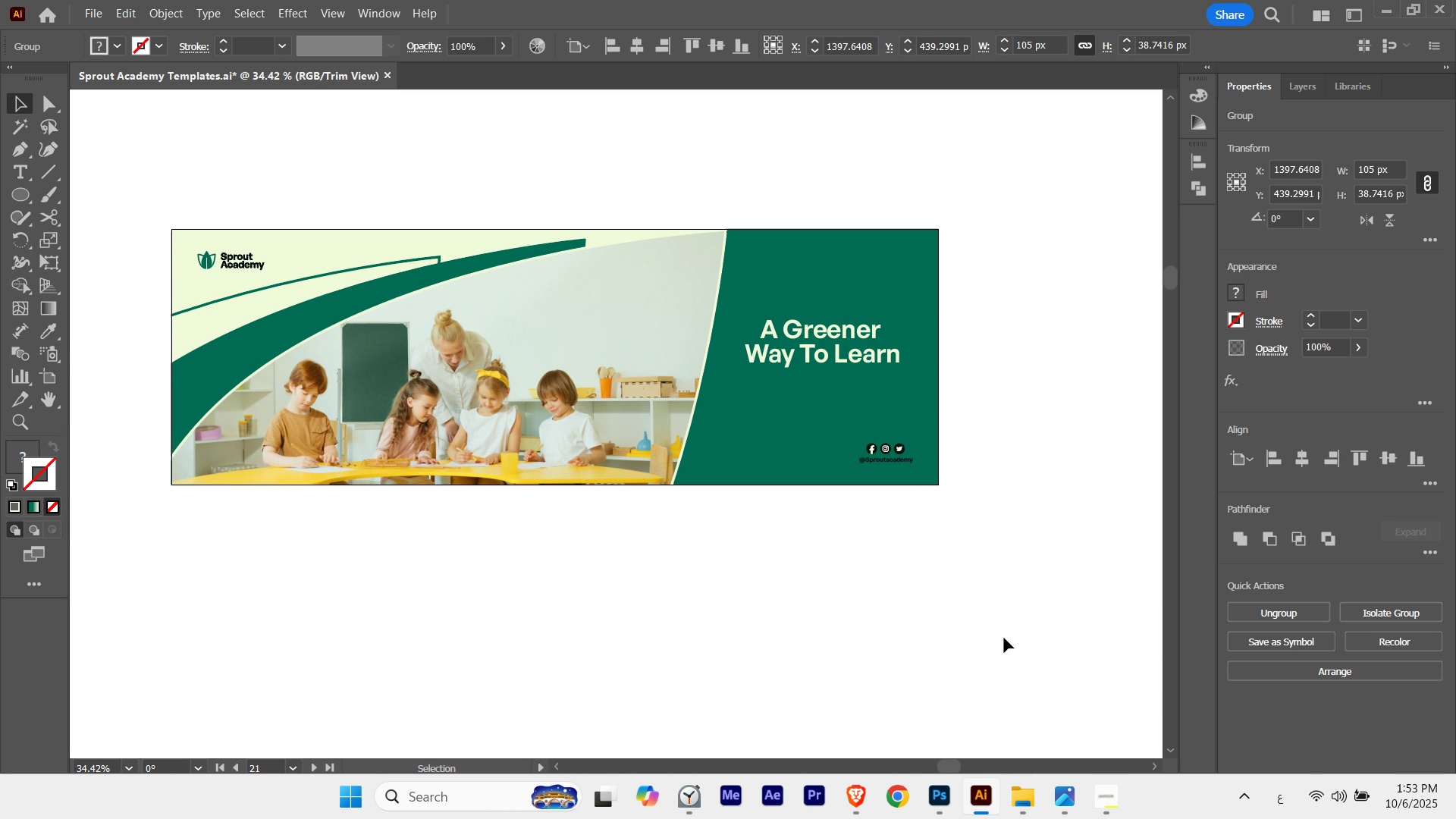 
key(ArrowLeft)
 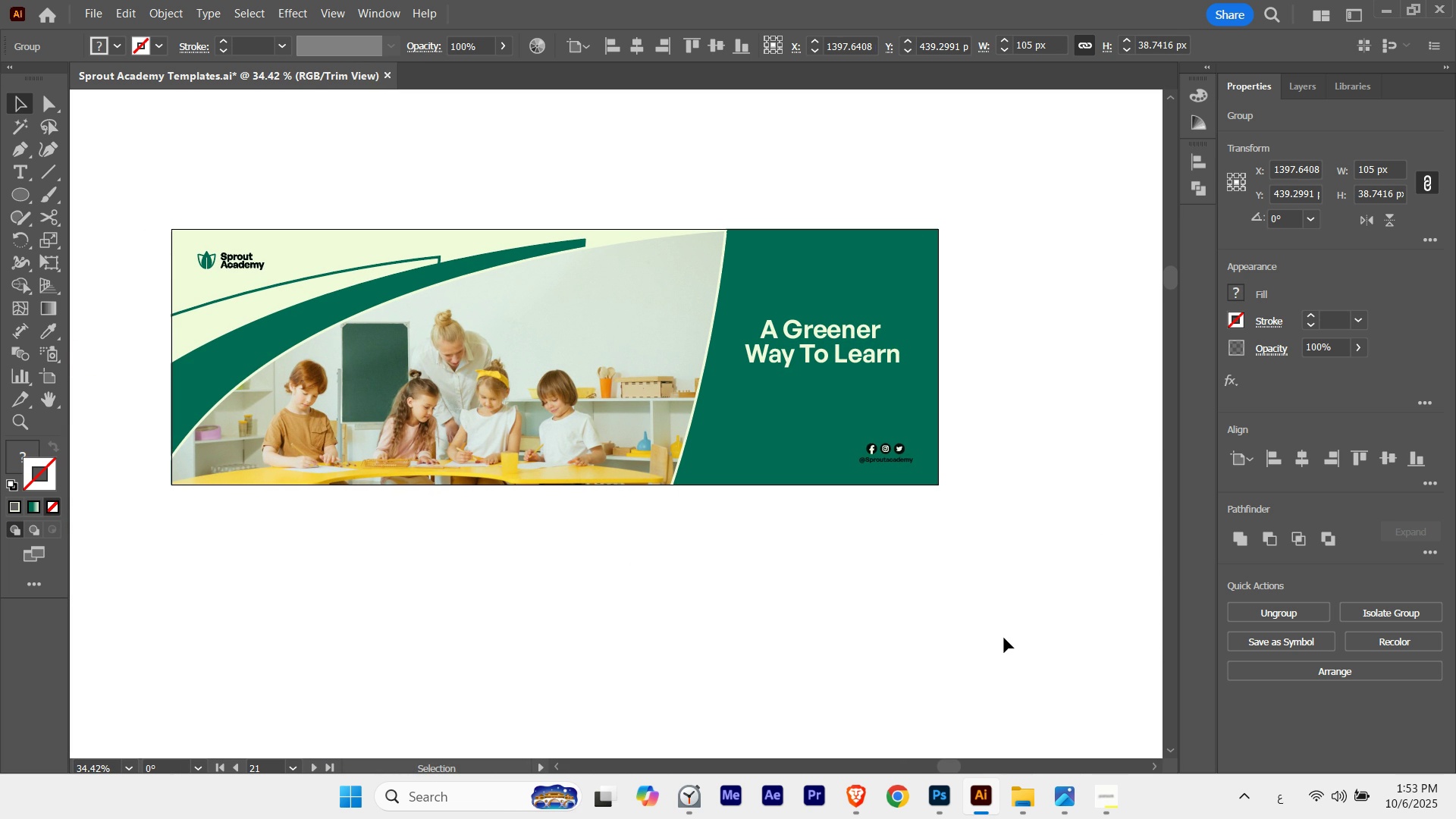 
key(ArrowLeft)
 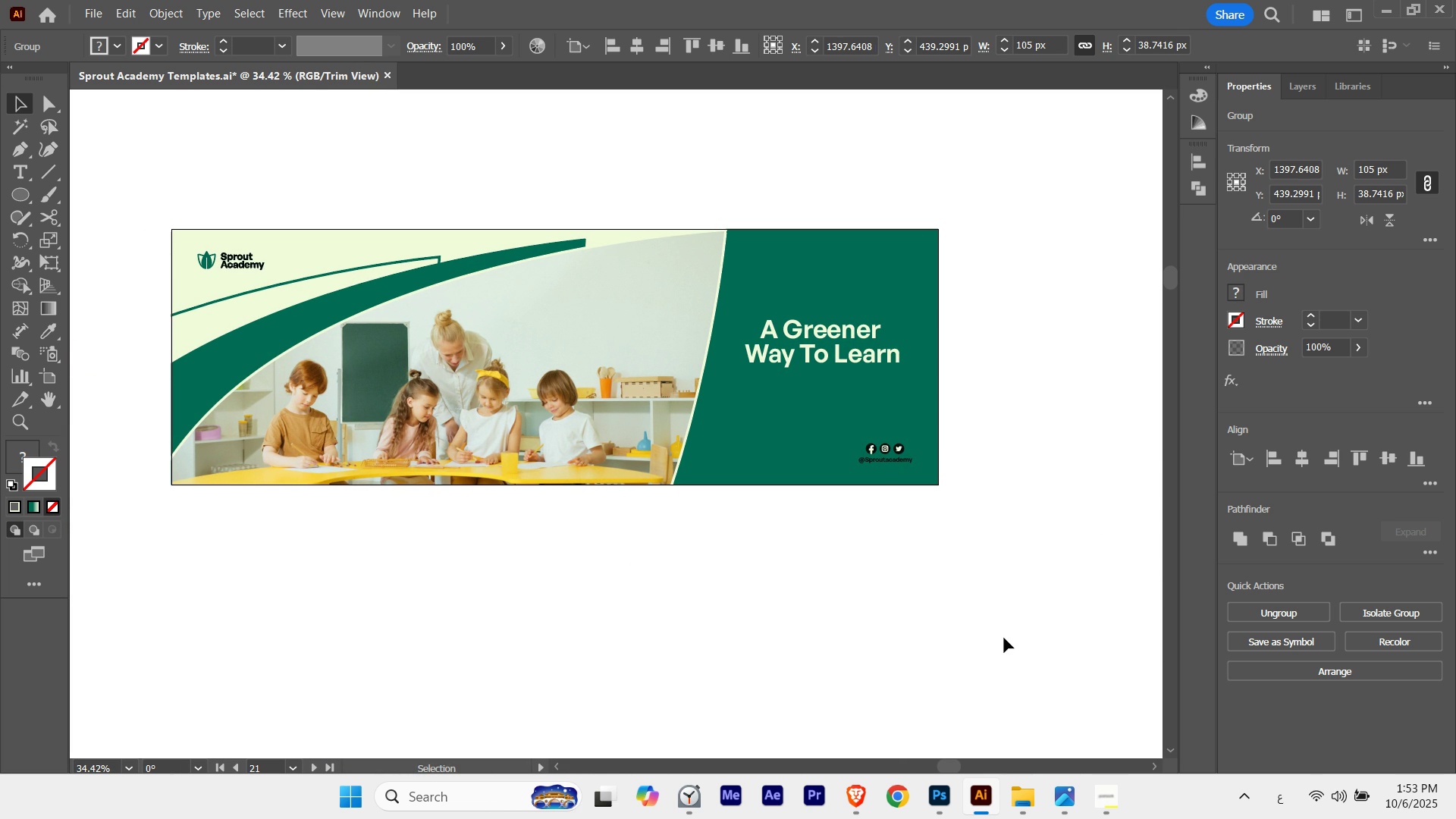 
key(ArrowLeft)
 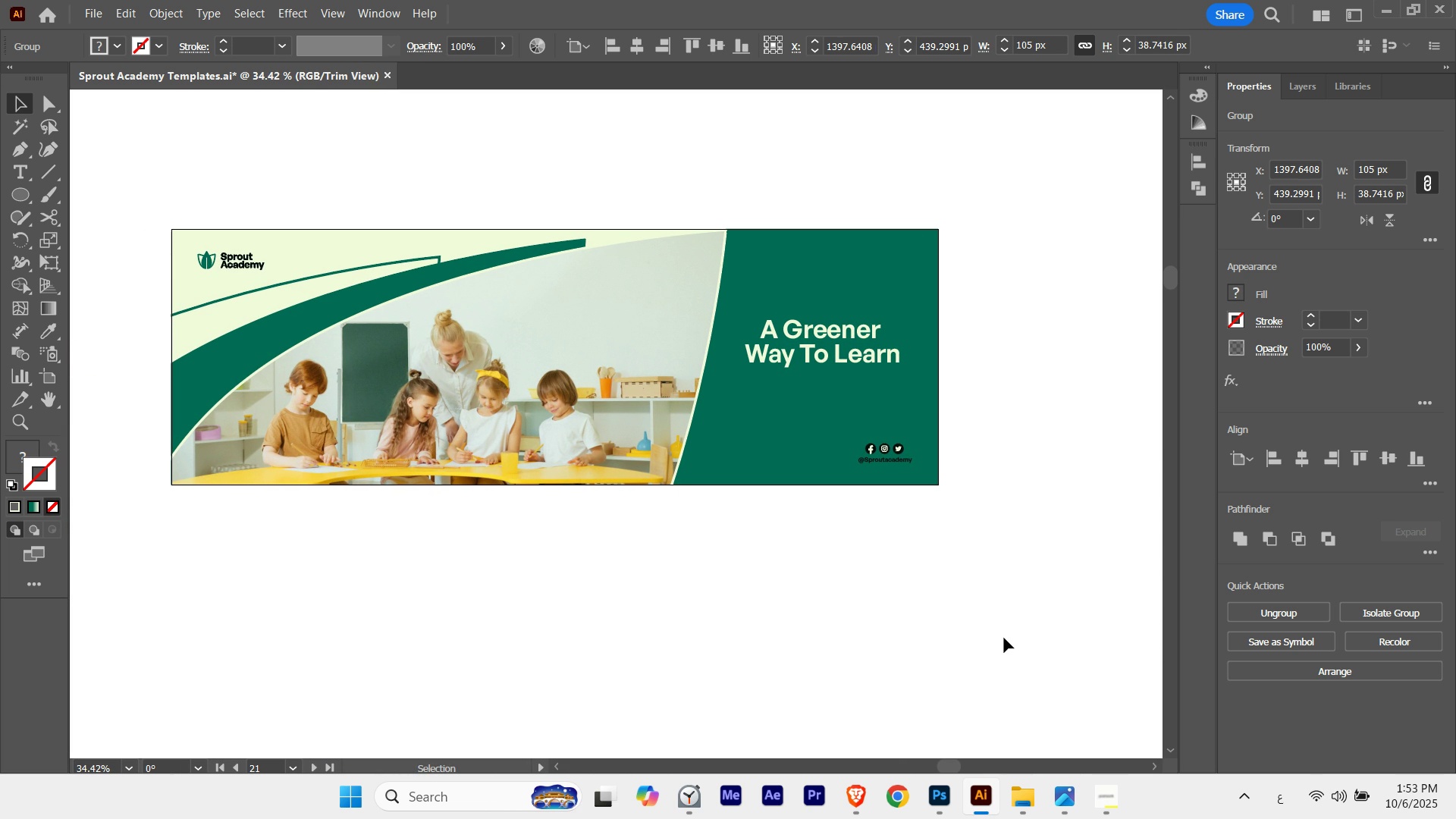 
key(ArrowRight)
 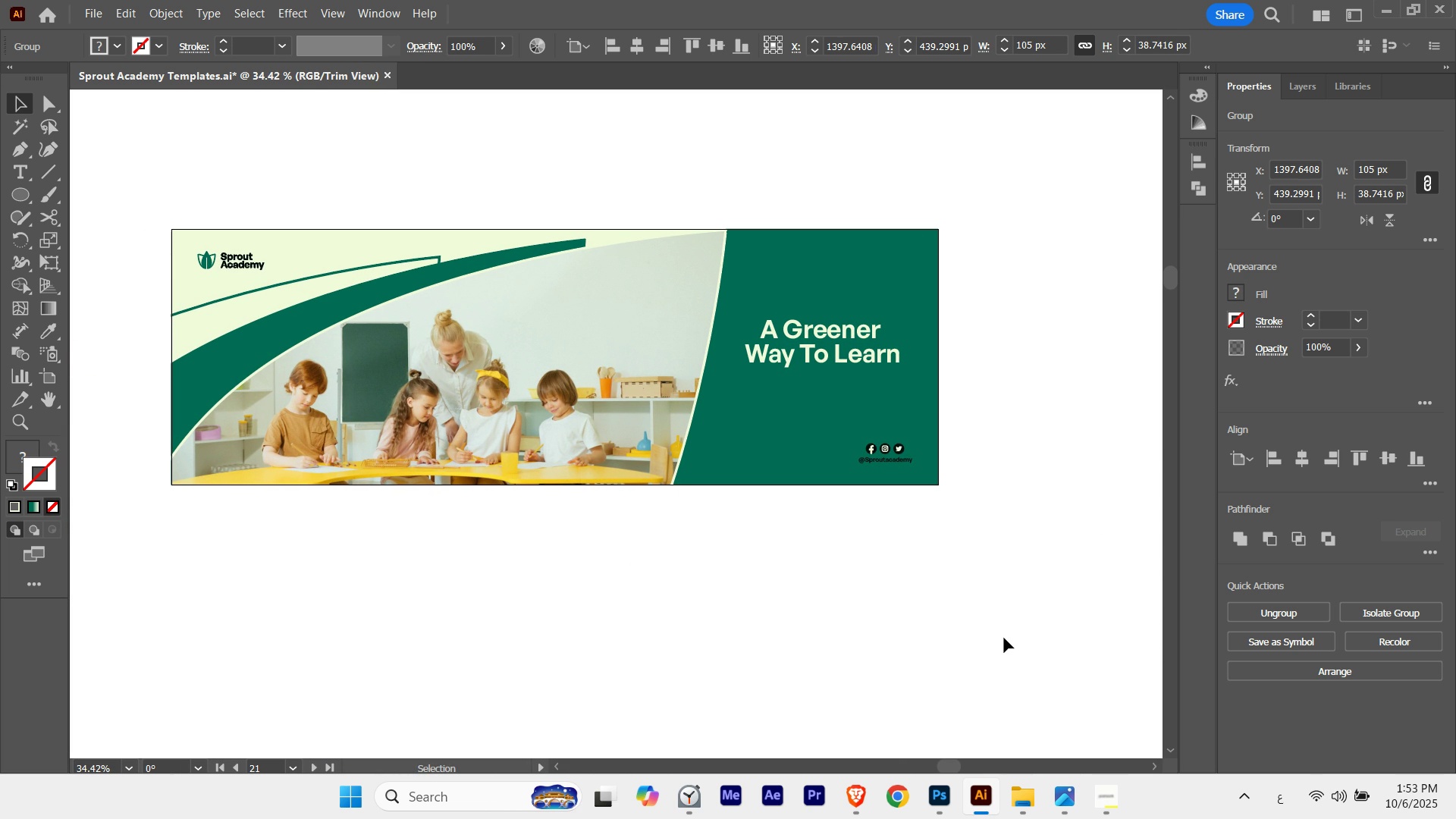 
key(ArrowRight)
 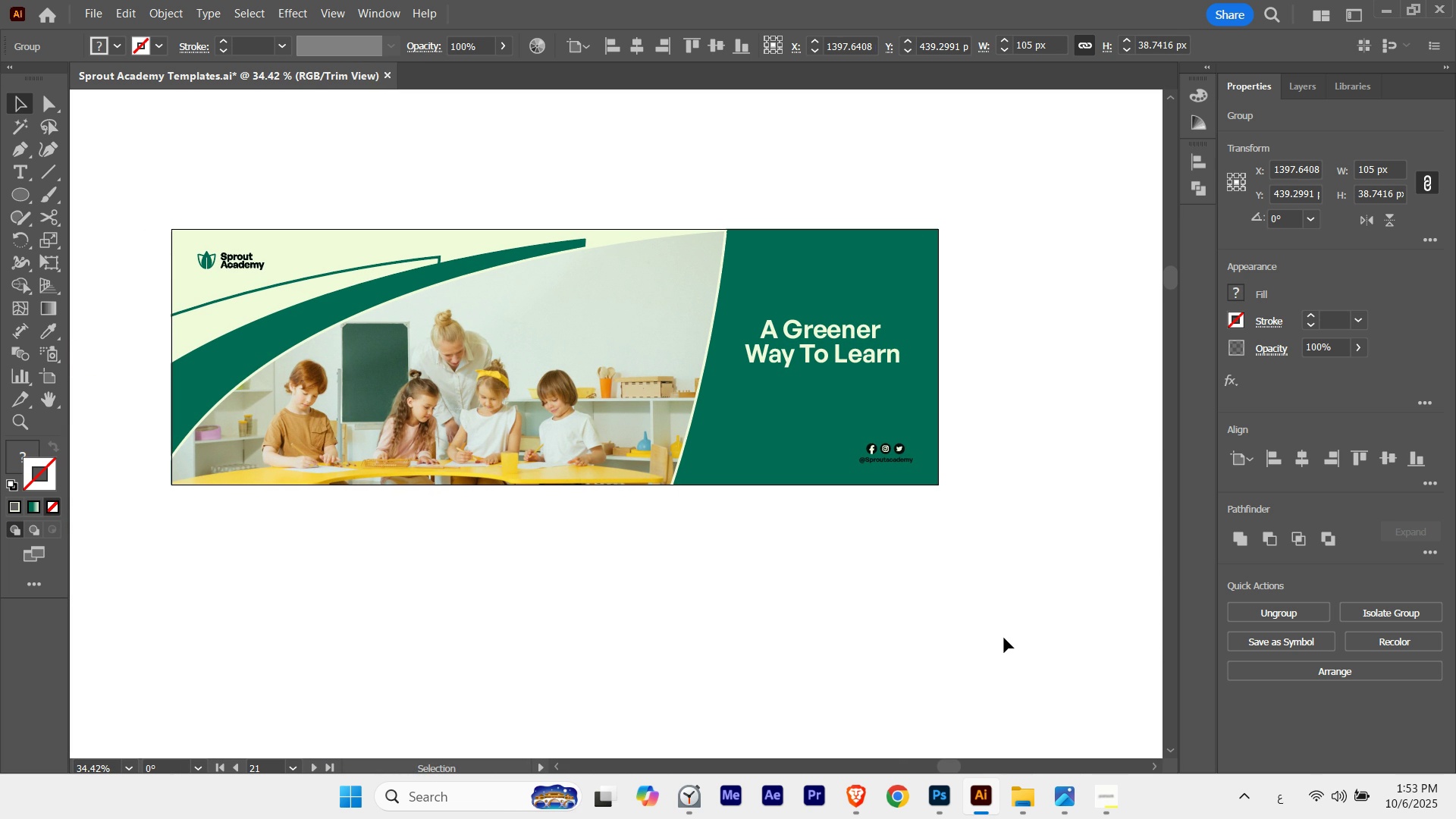 
key(ArrowLeft)
 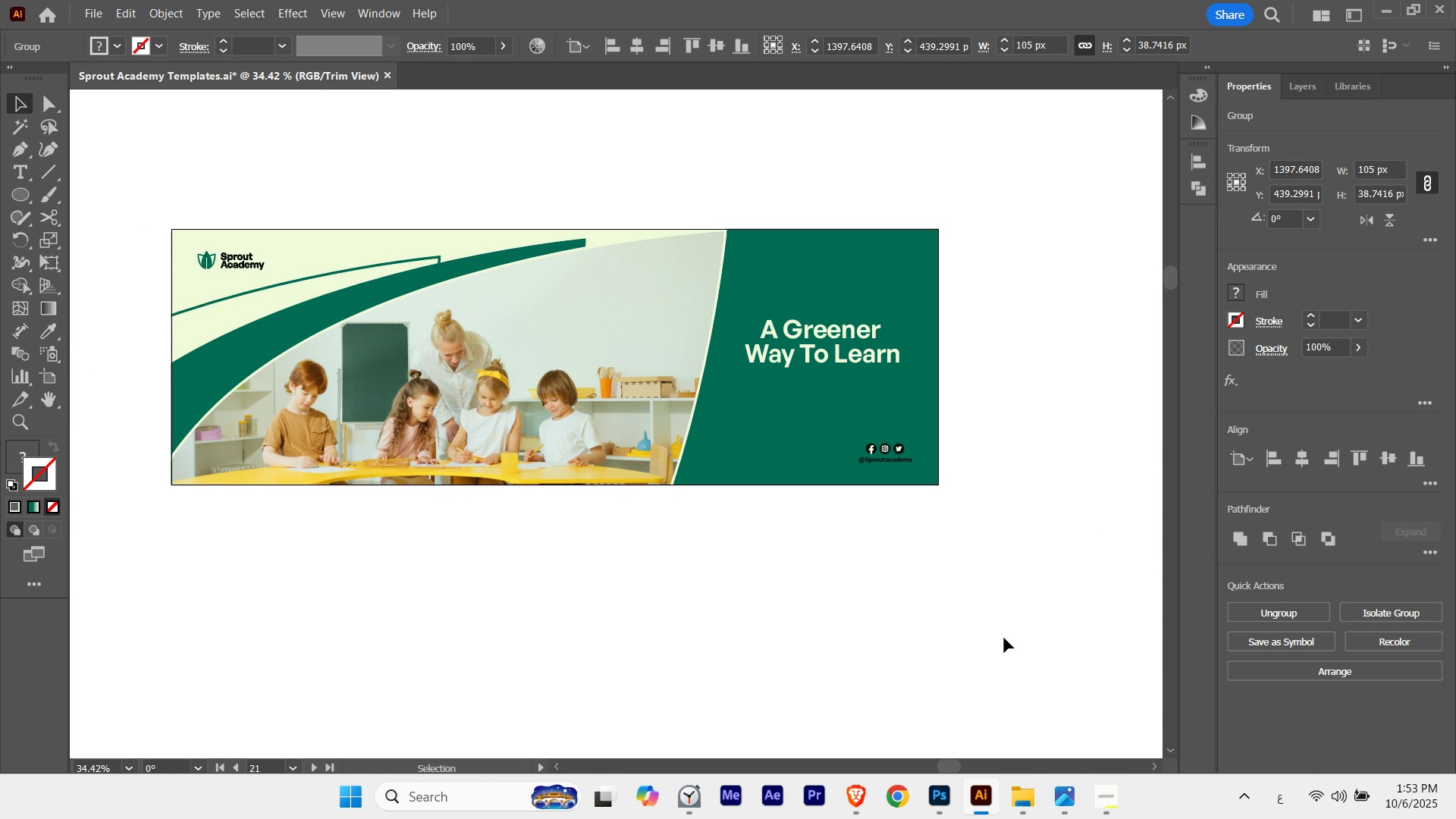 
key(ArrowRight)
 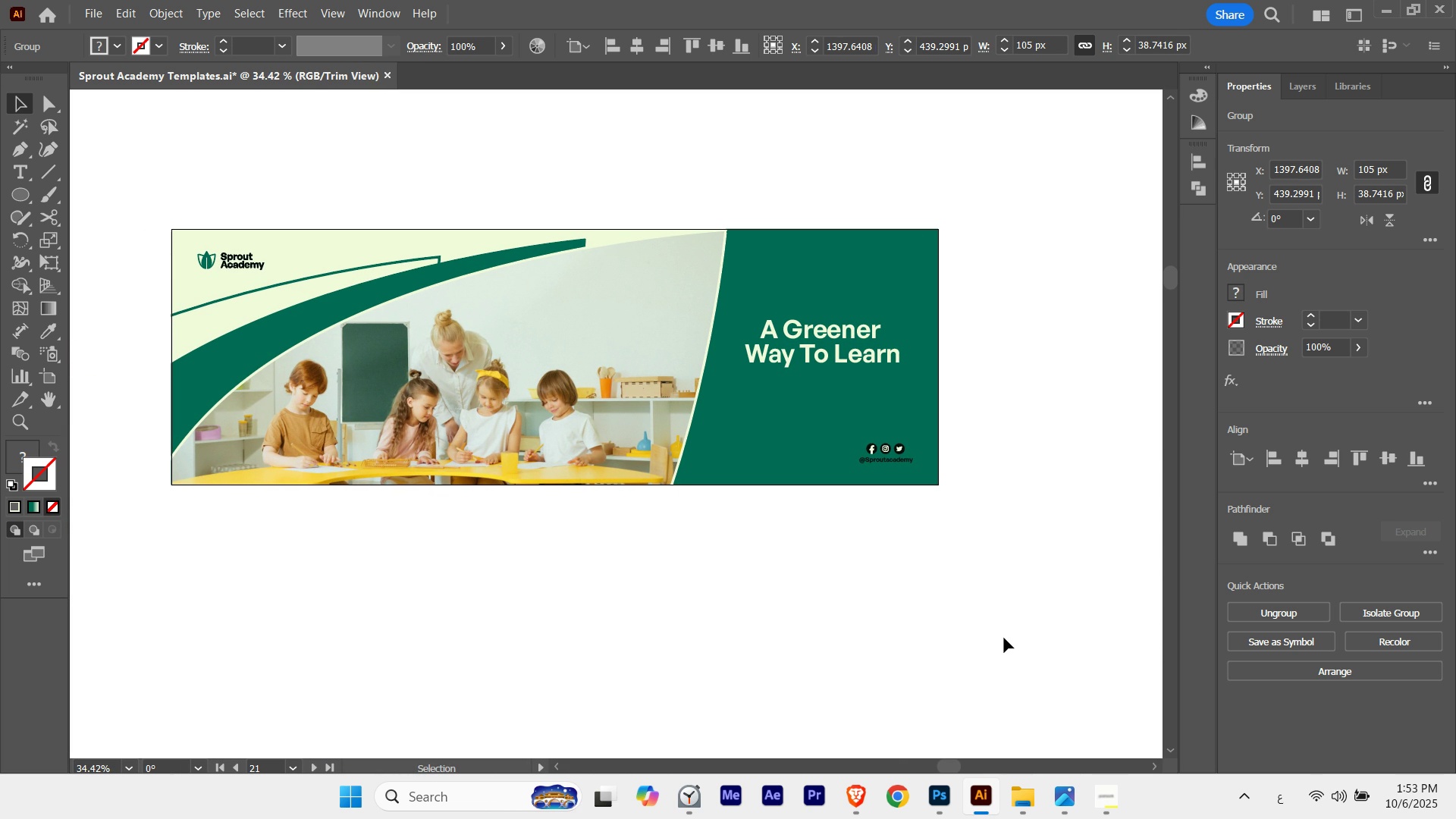 
key(ArrowLeft)
 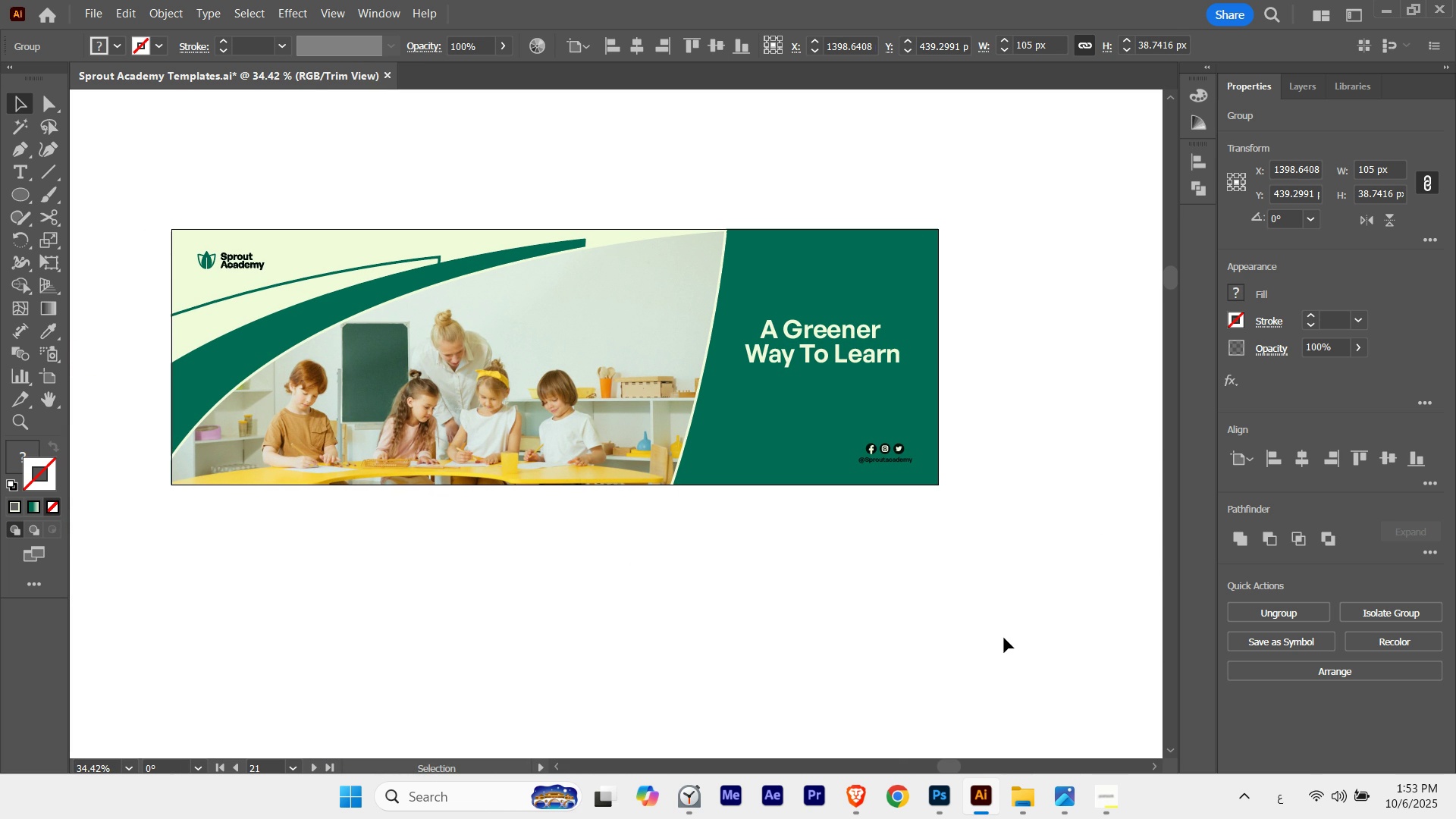 
key(ArrowRight)